 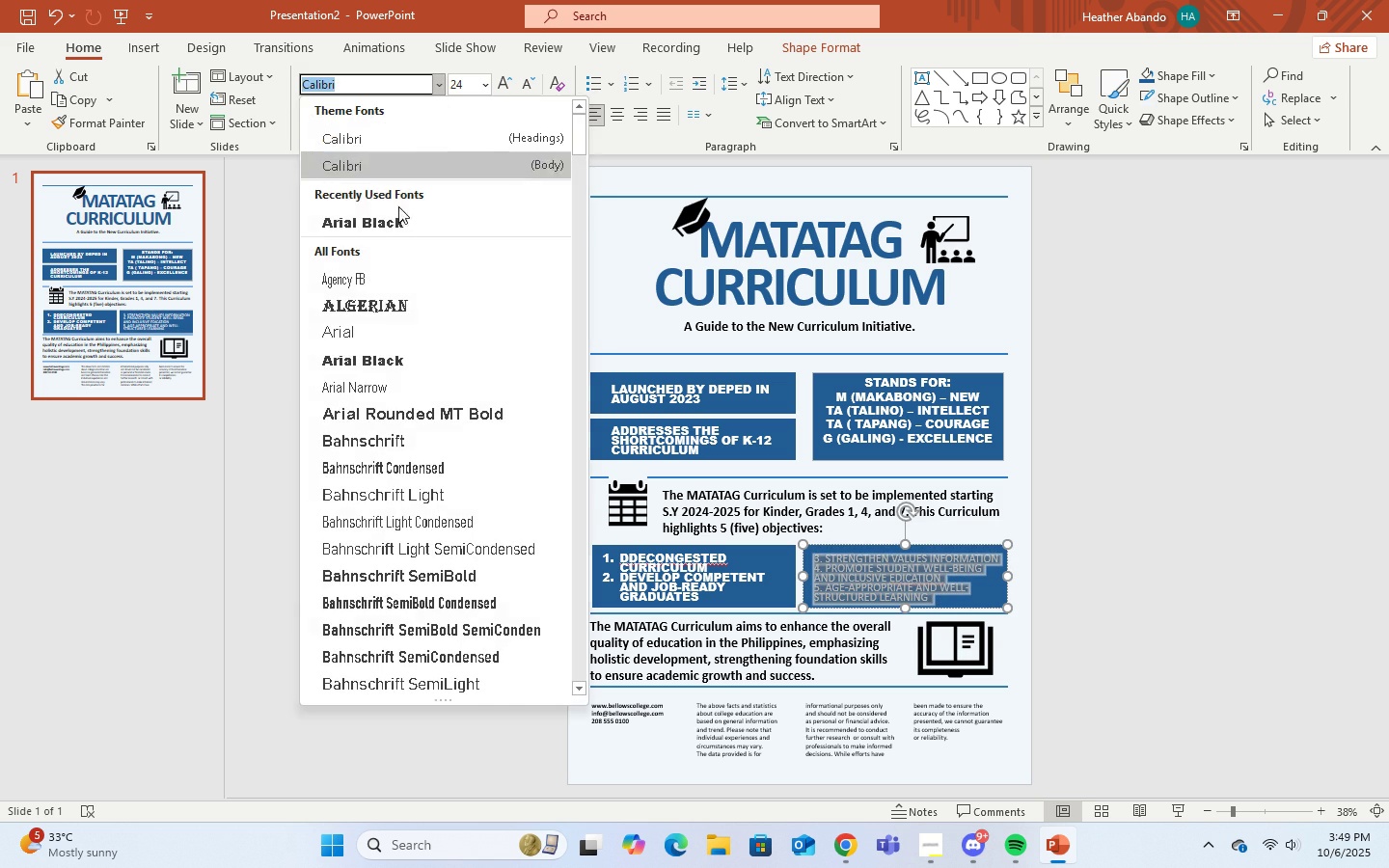 
left_click([391, 219])
 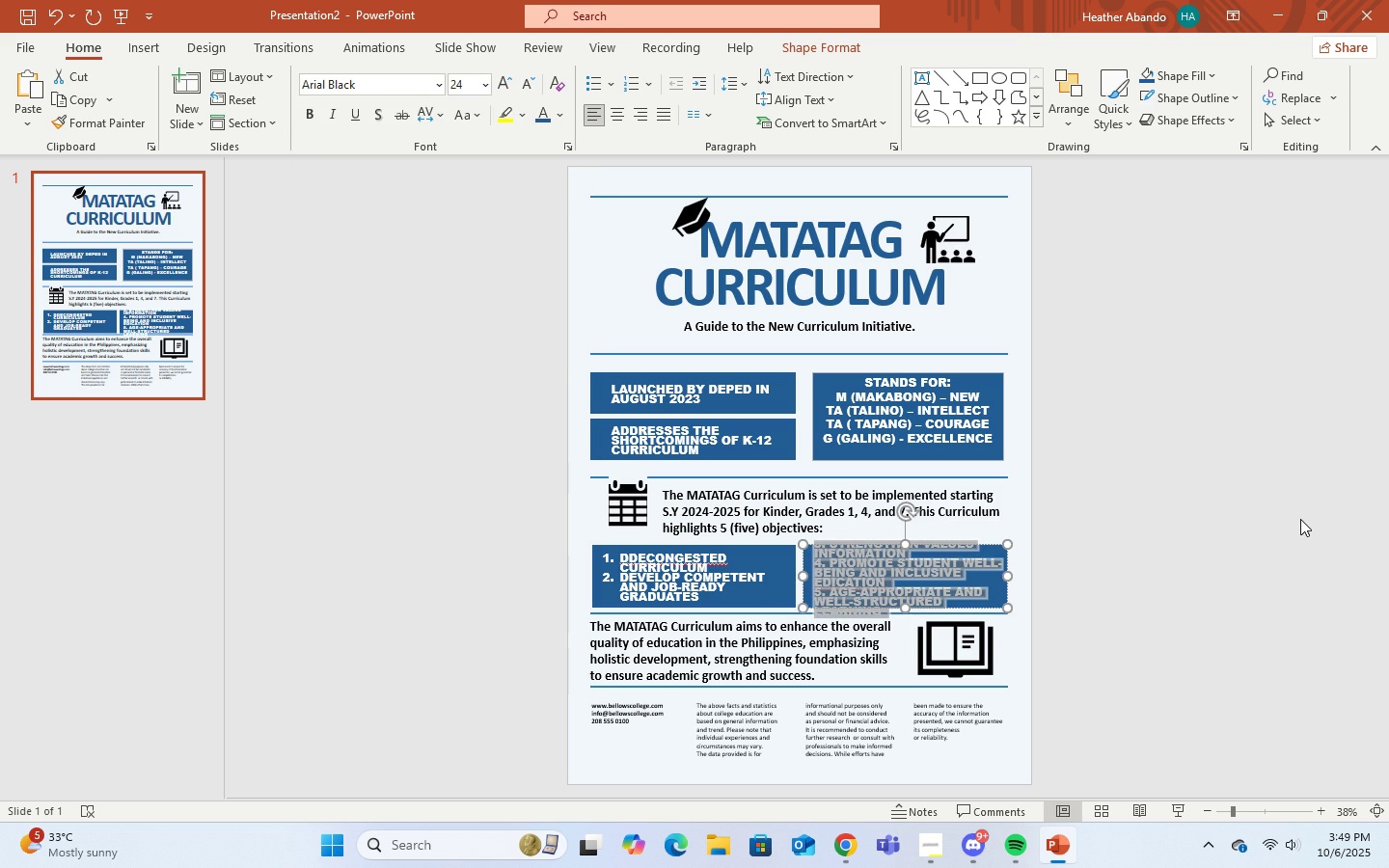 
left_click([1300, 519])
 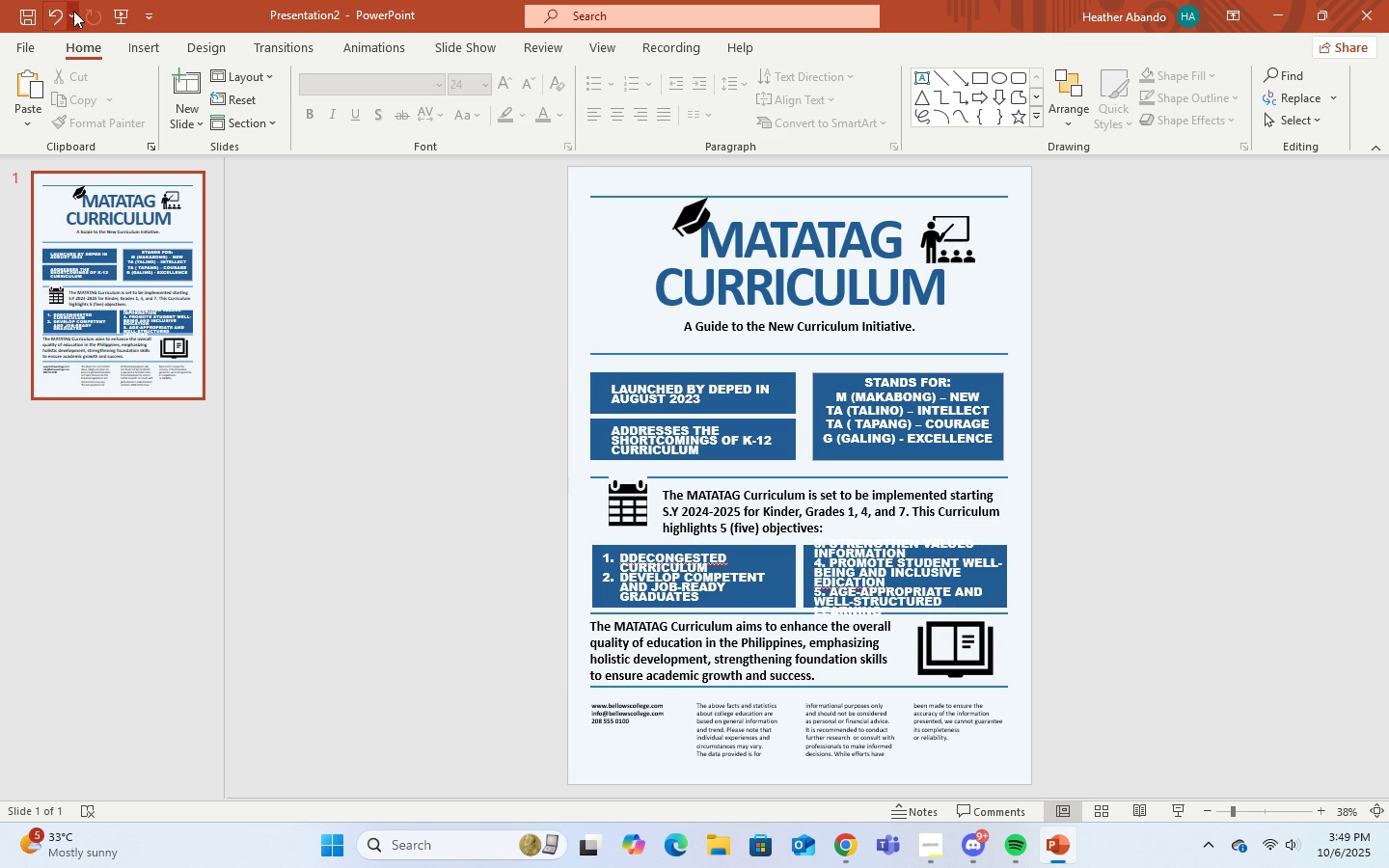 
left_click([55, 11])
 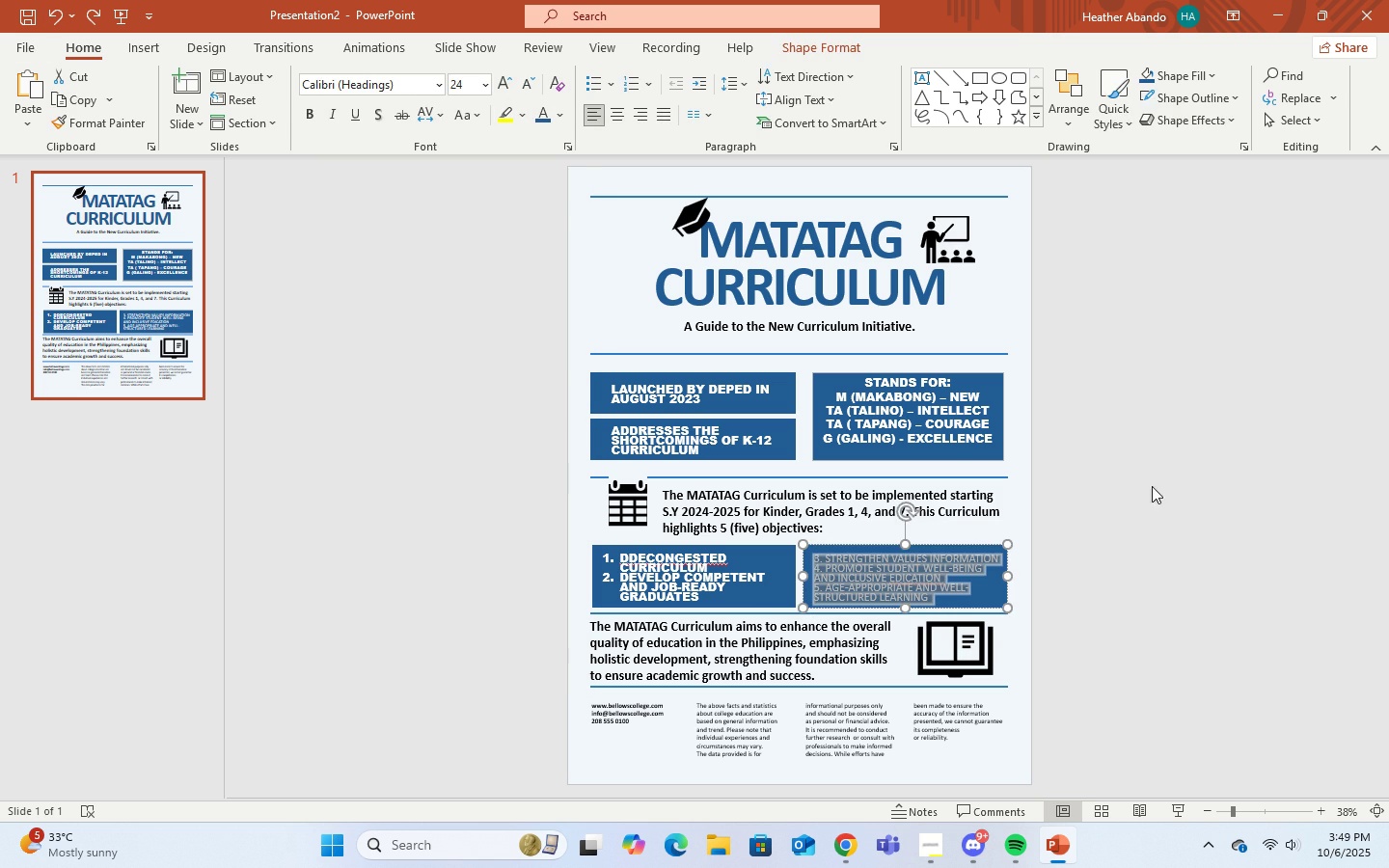 
left_click([1158, 490])